 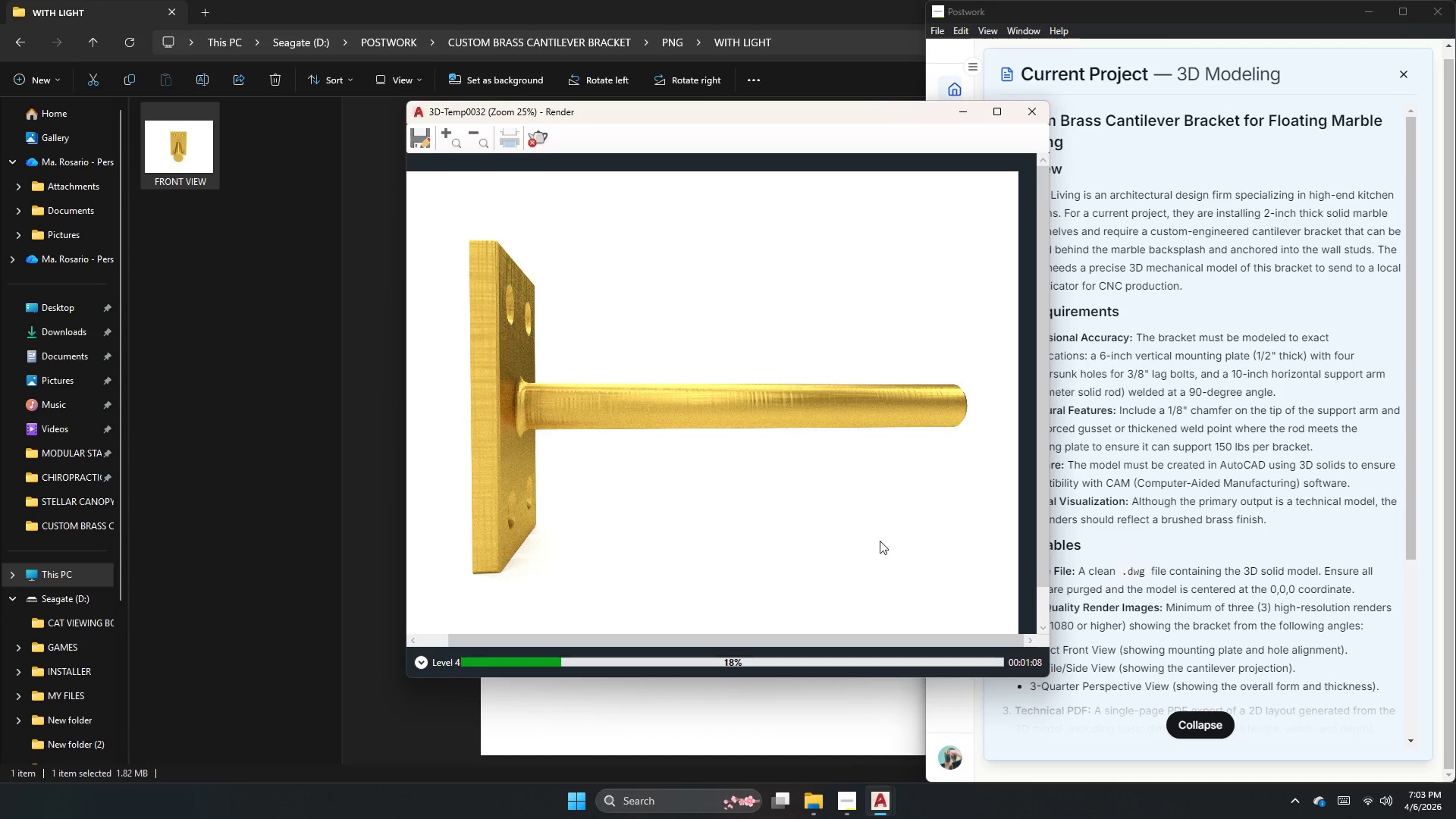 
scroll: coordinate [562, 628], scroll_direction: down, amount: 1.0
 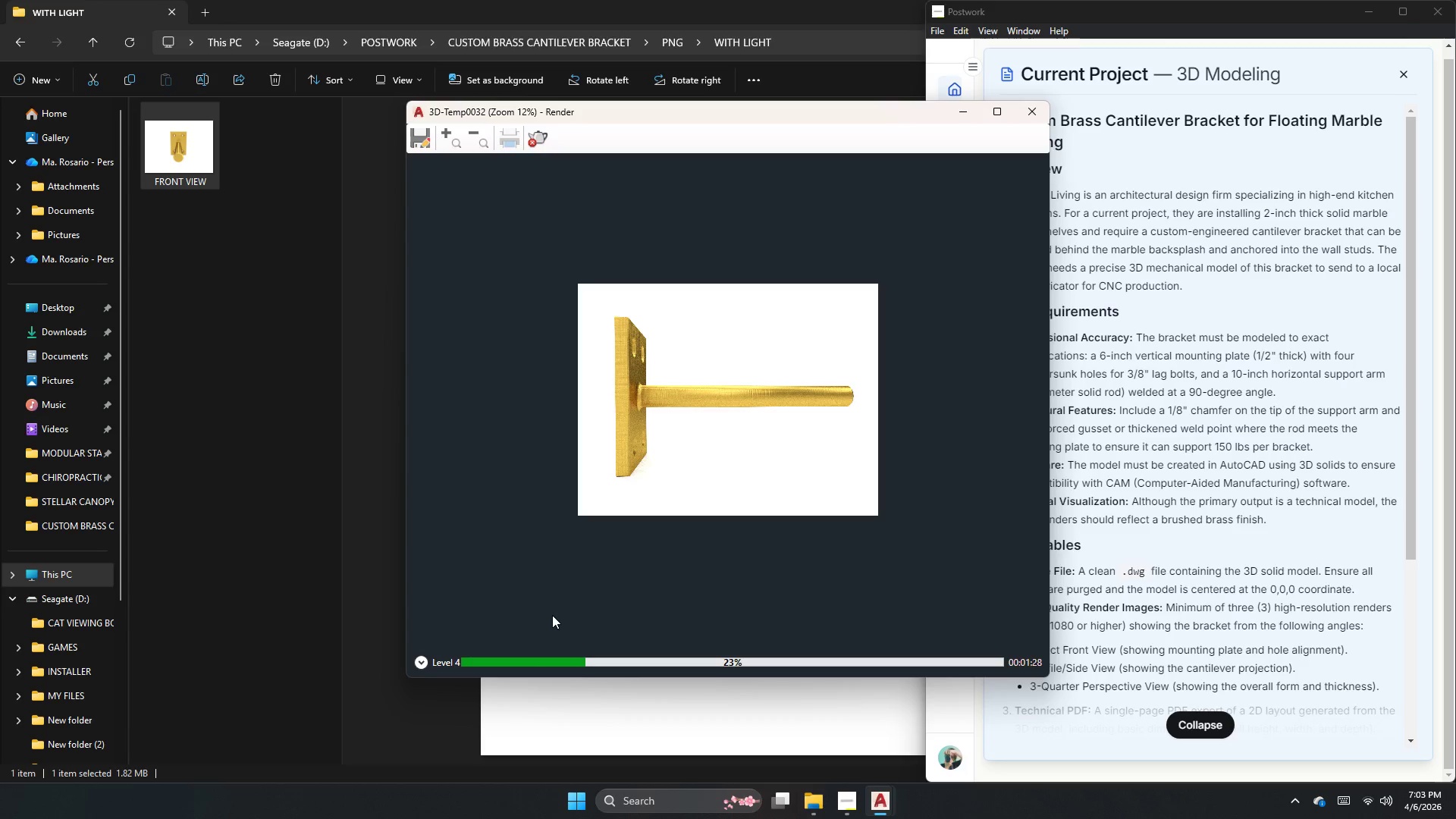 
wait(21.54)
 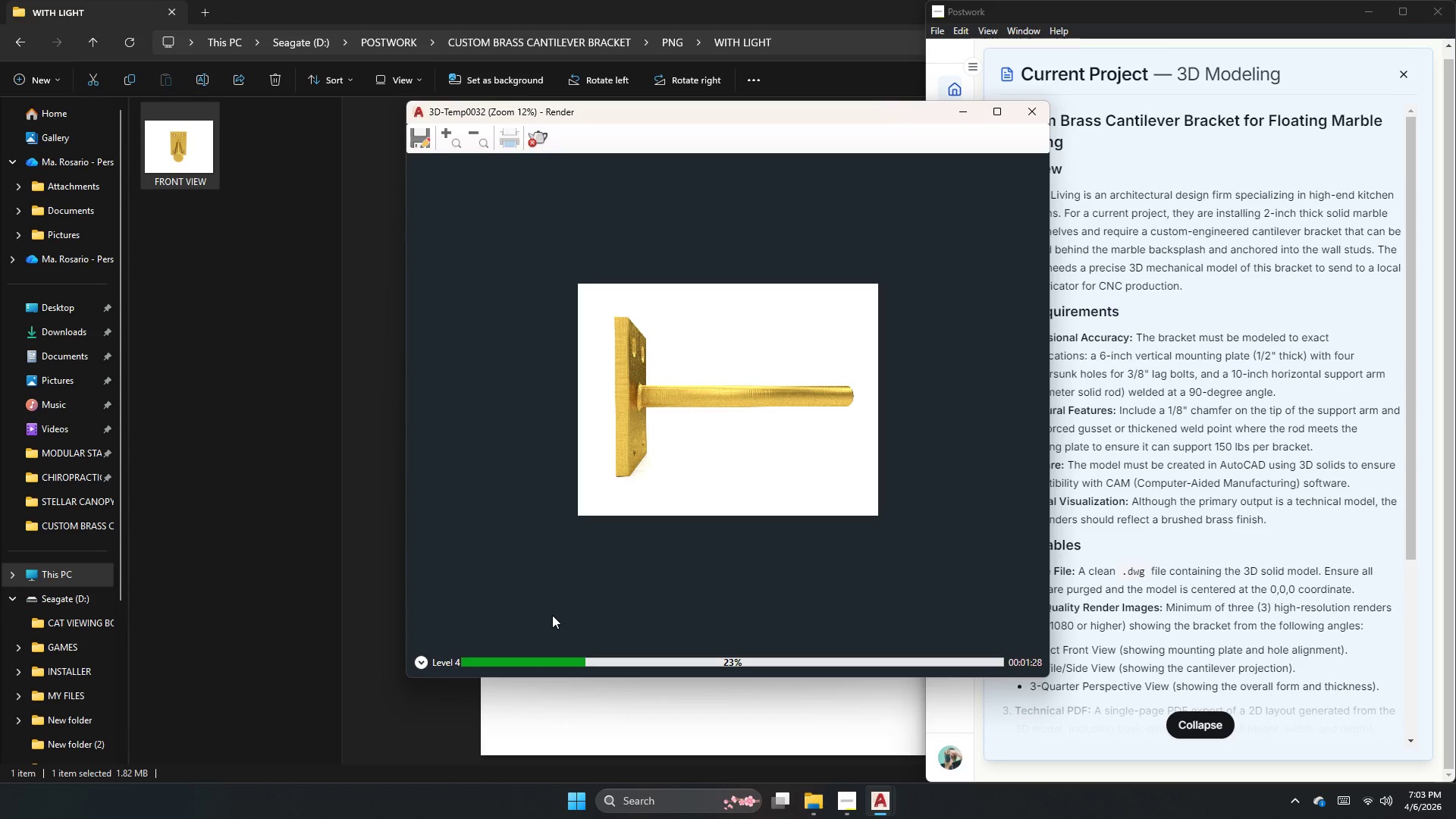 
scroll: coordinate [703, 428], scroll_direction: up, amount: 3.0
 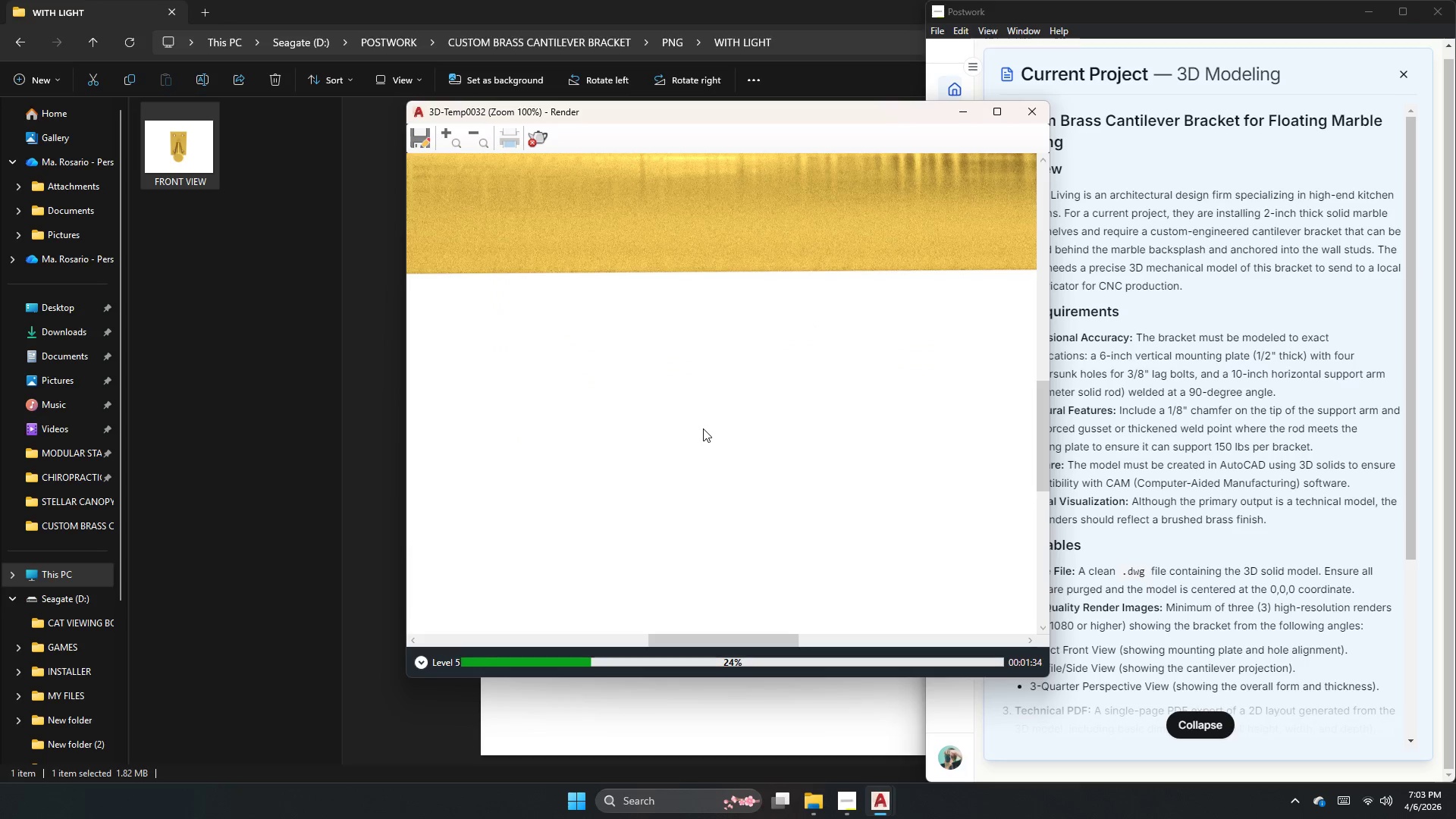 
scroll: coordinate [703, 428], scroll_direction: down, amount: 4.0
 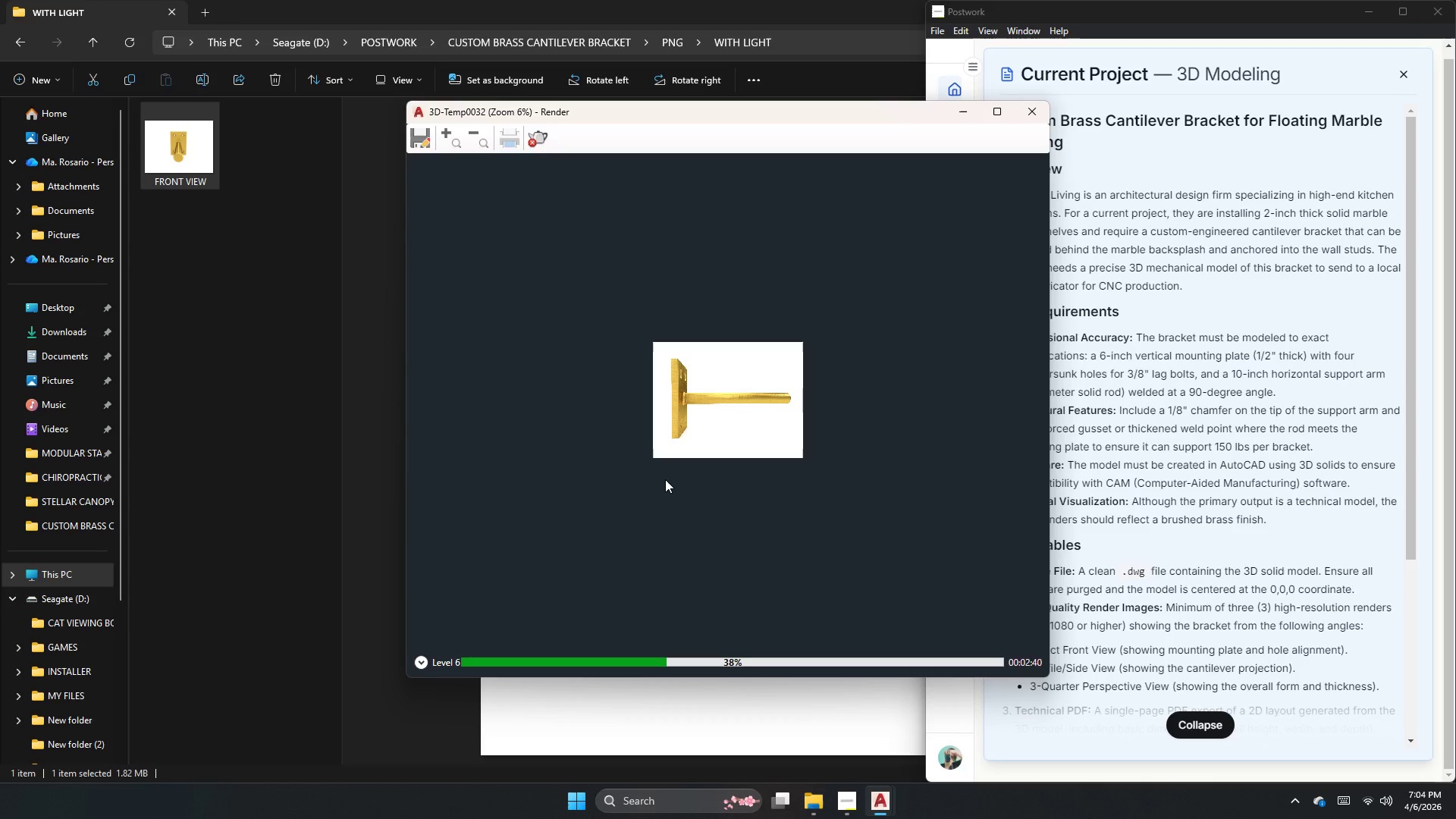 
wait(65.71)
 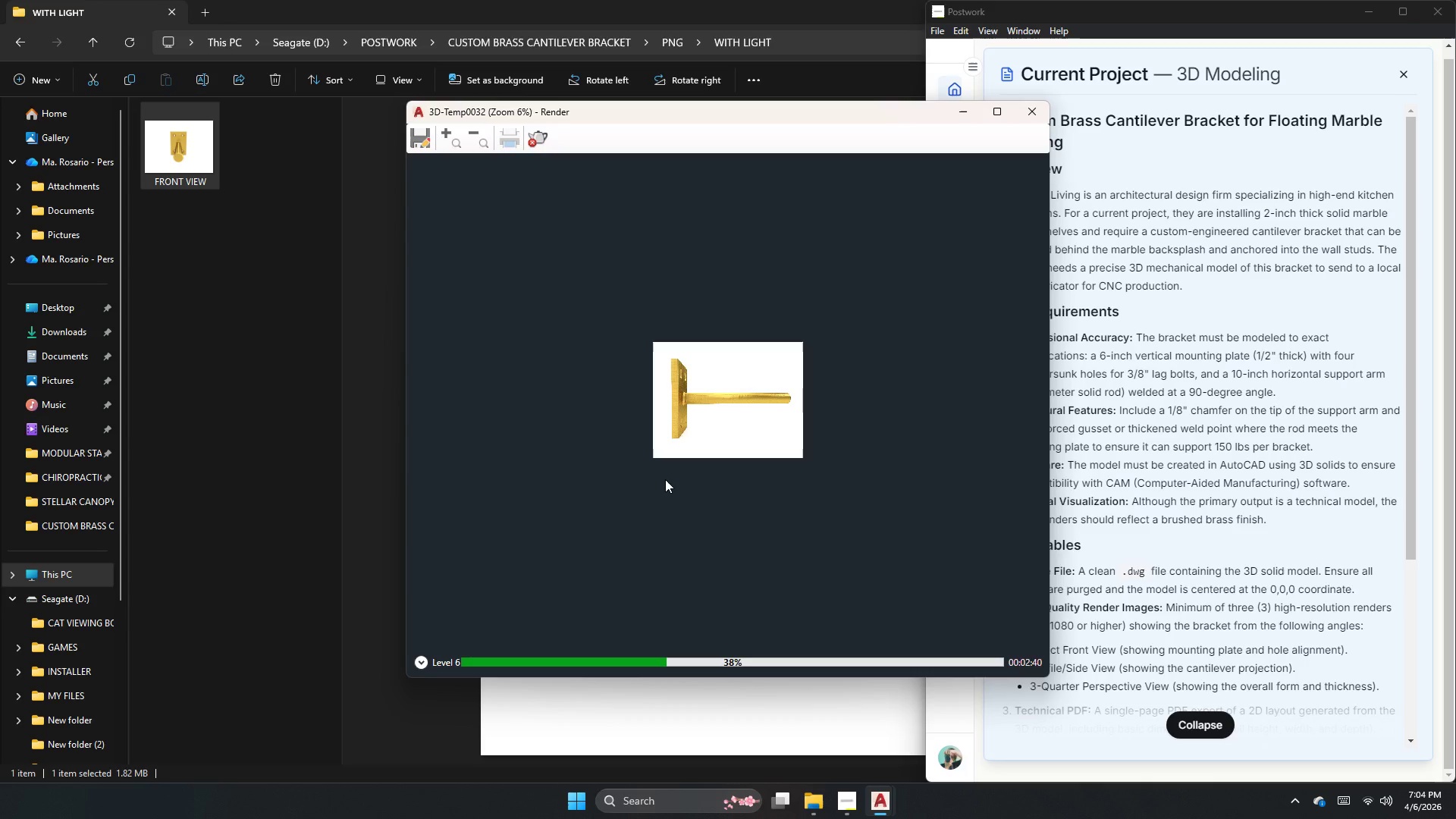 
scroll: coordinate [720, 378], scroll_direction: up, amount: 3.0
 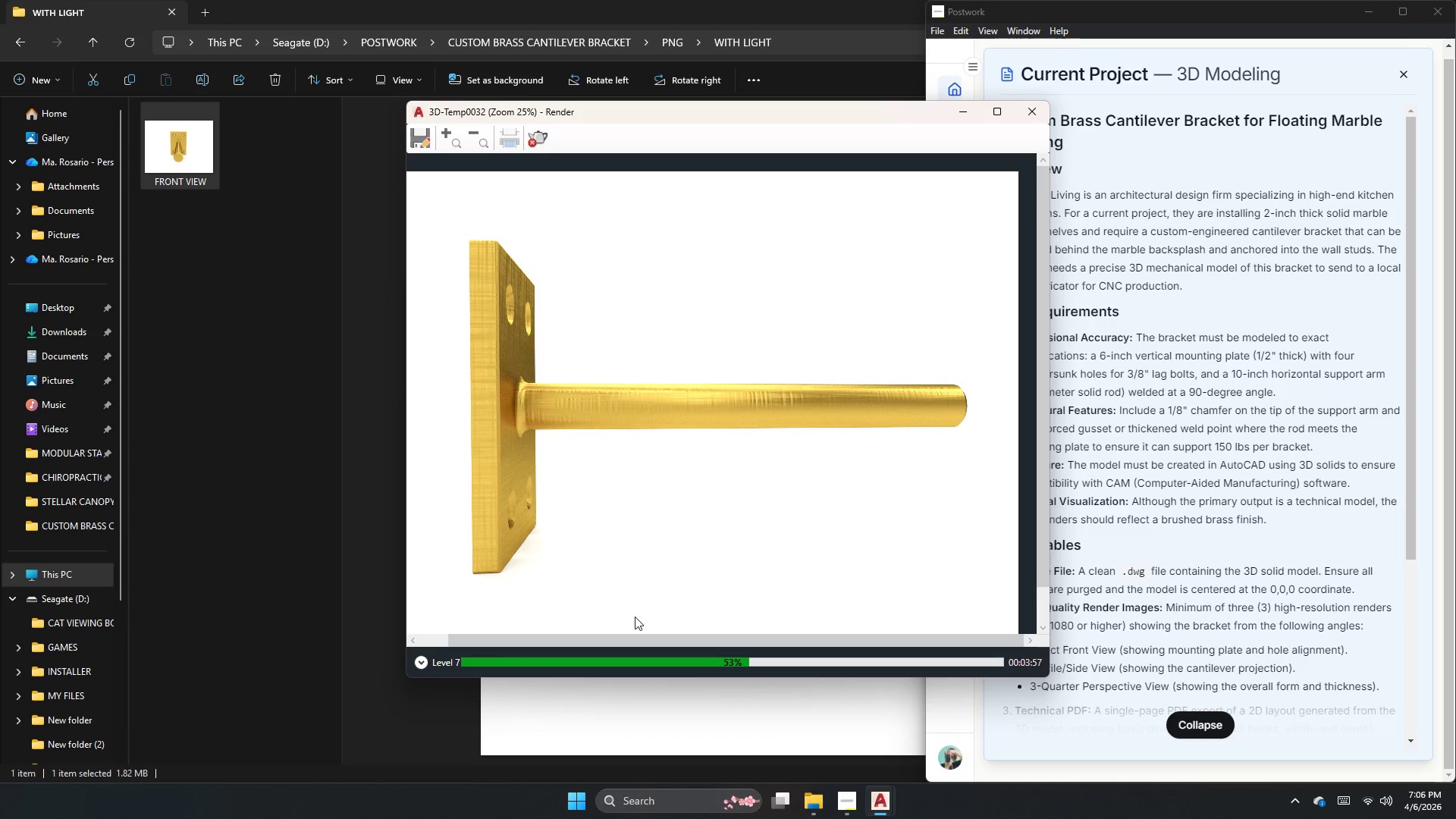 
wait(75.71)
 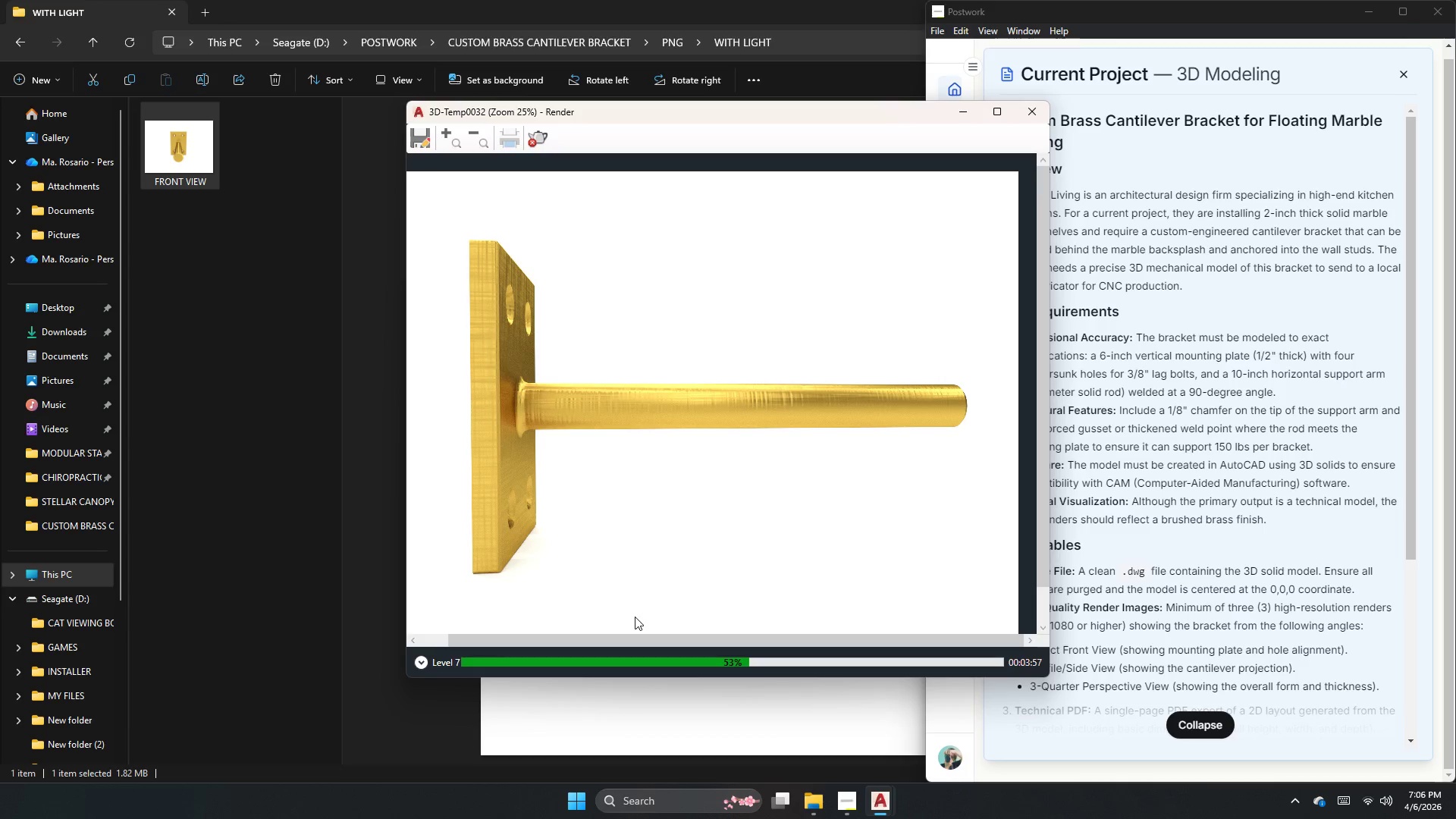 
scroll: coordinate [725, 552], scroll_direction: up, amount: 2.0
 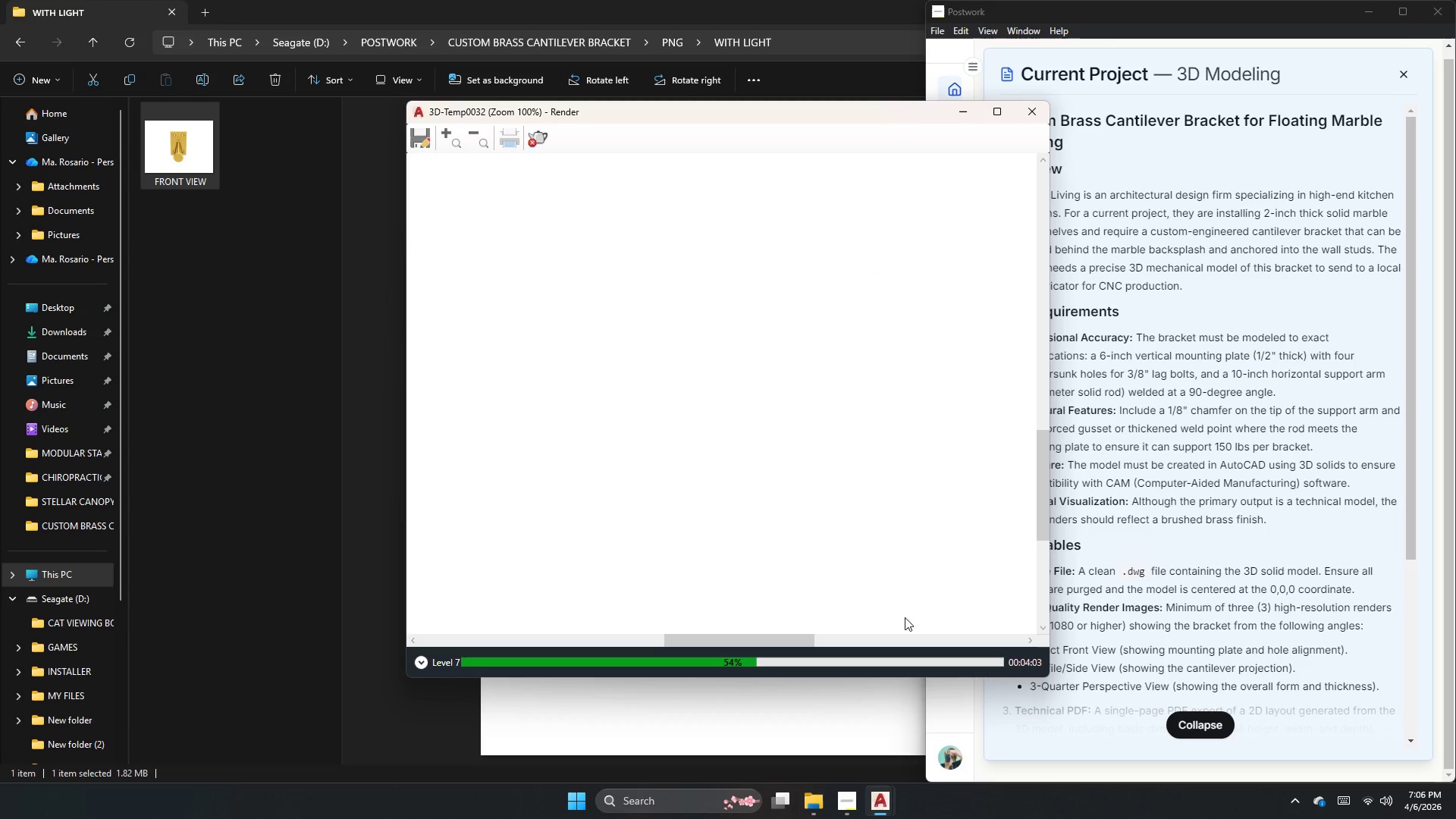 
scroll: coordinate [826, 582], scroll_direction: down, amount: 3.0
 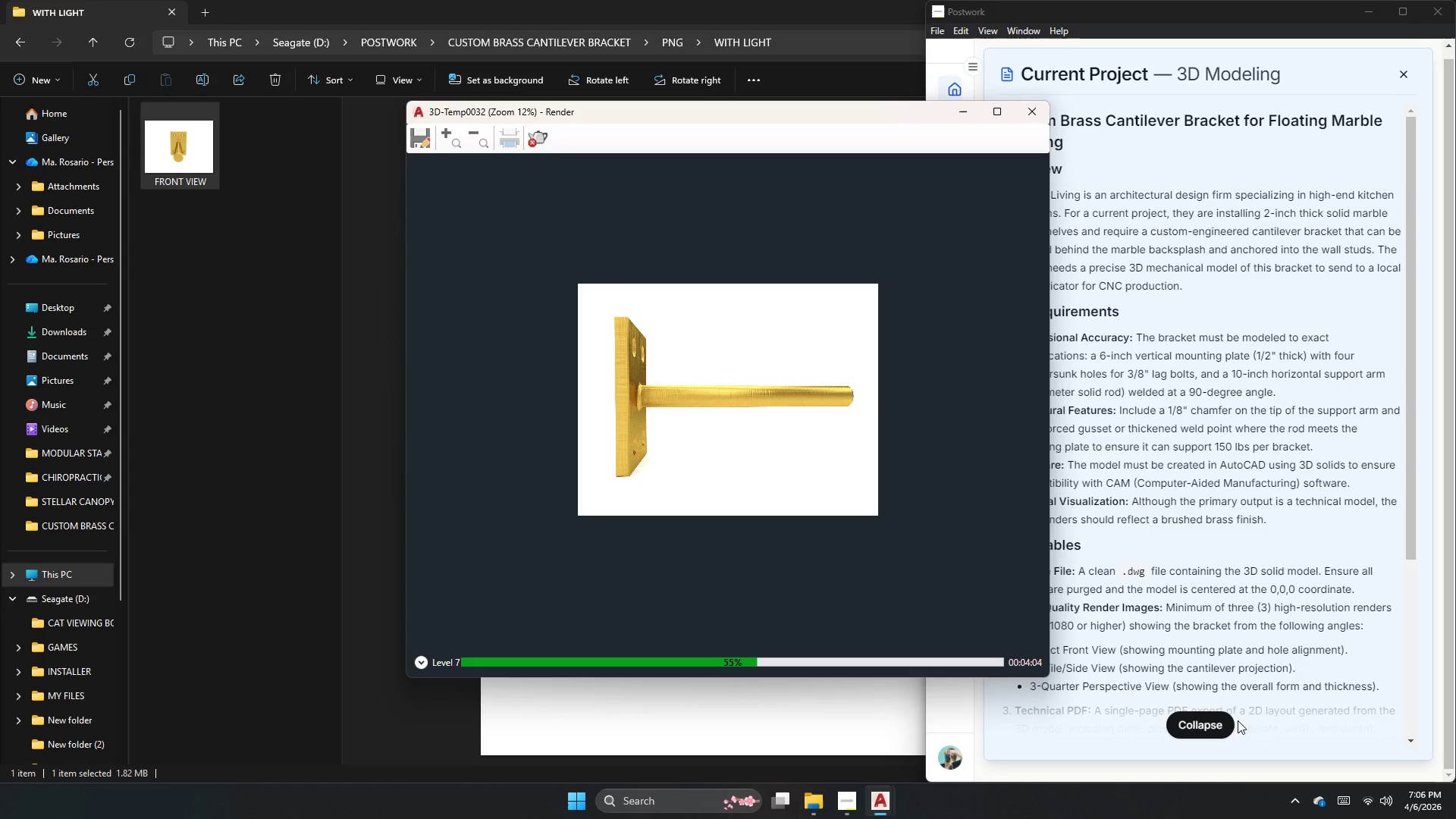 
left_click([1238, 720])